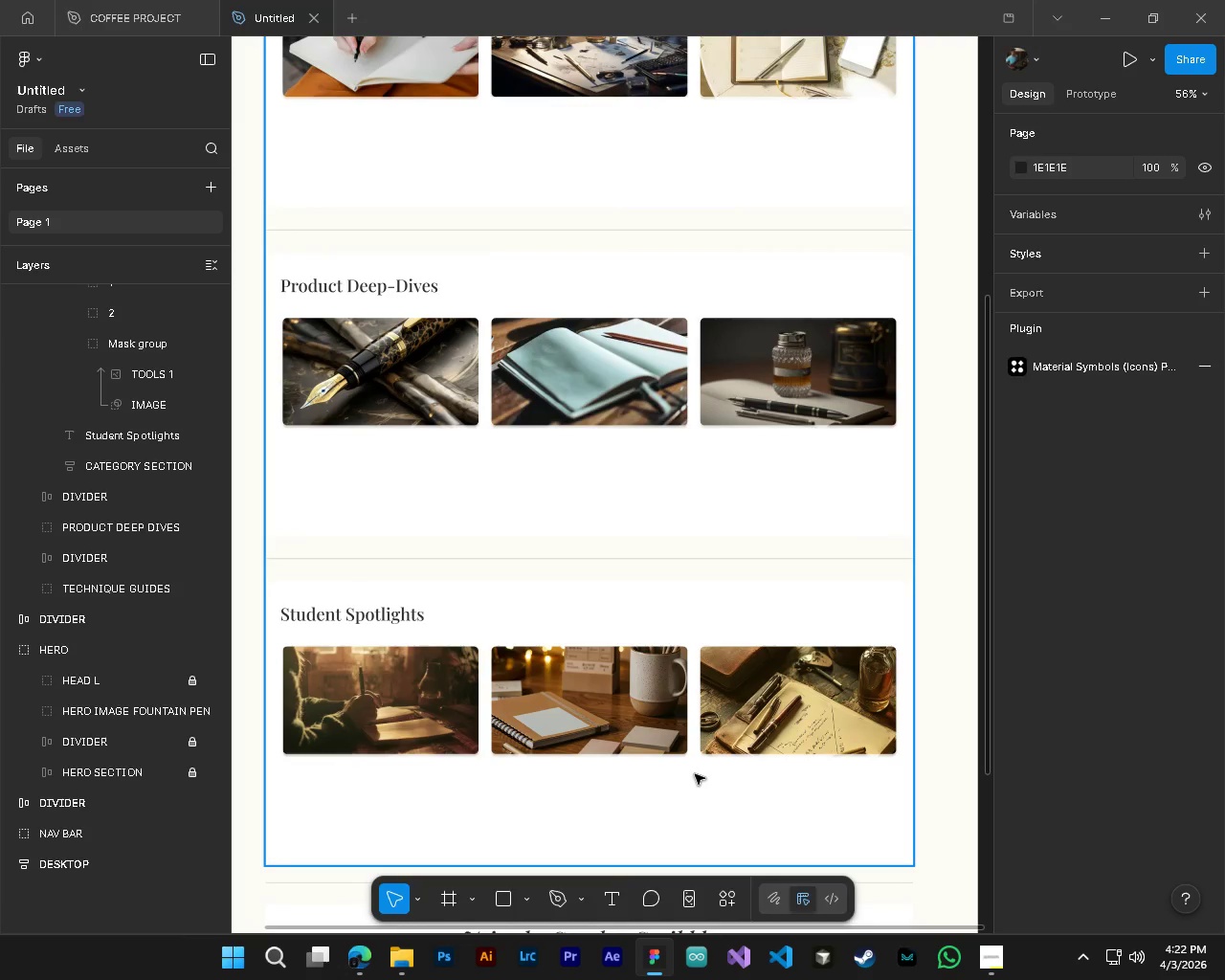 
hold_key(key=ControlLeft, duration=2.69)
hold_key(key=AltLeft, duration=1.51)
scroll: coordinate [675, 776], scroll_direction: up, amount: 3.0
 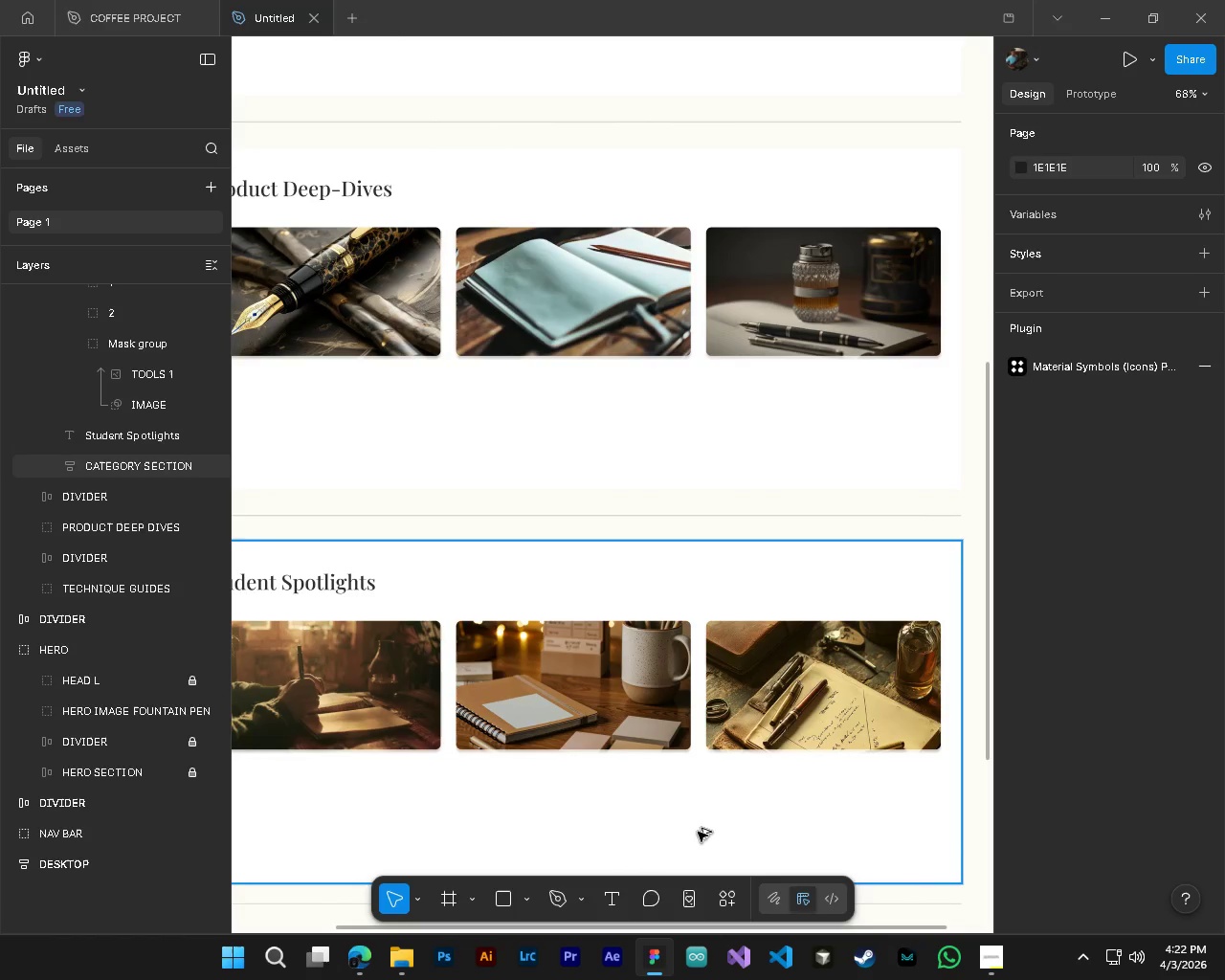 
hold_key(key=AltLeft, duration=0.84)
scroll: coordinate [704, 808], scroll_direction: down, amount: 5.0
 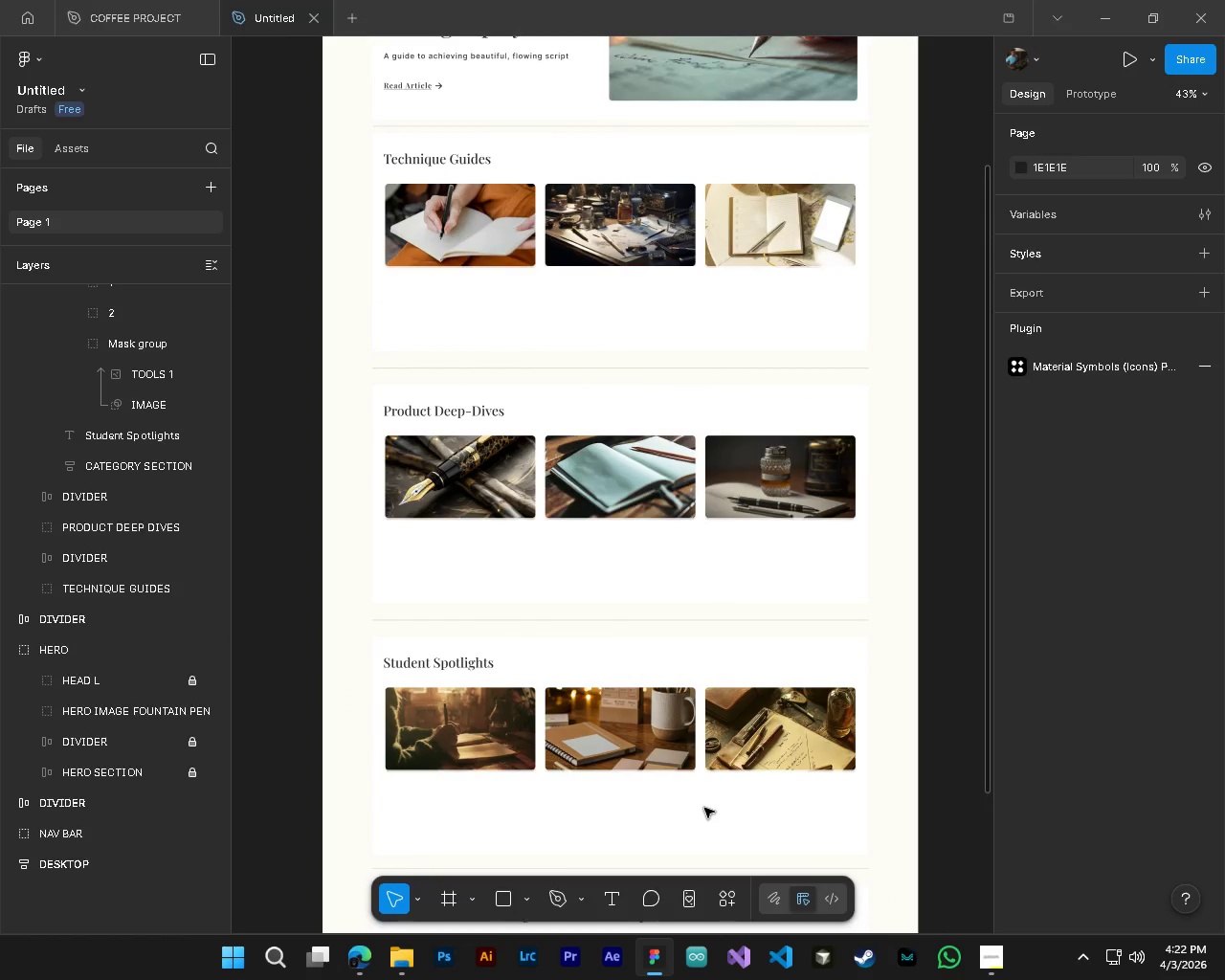 
key(Control+S)
 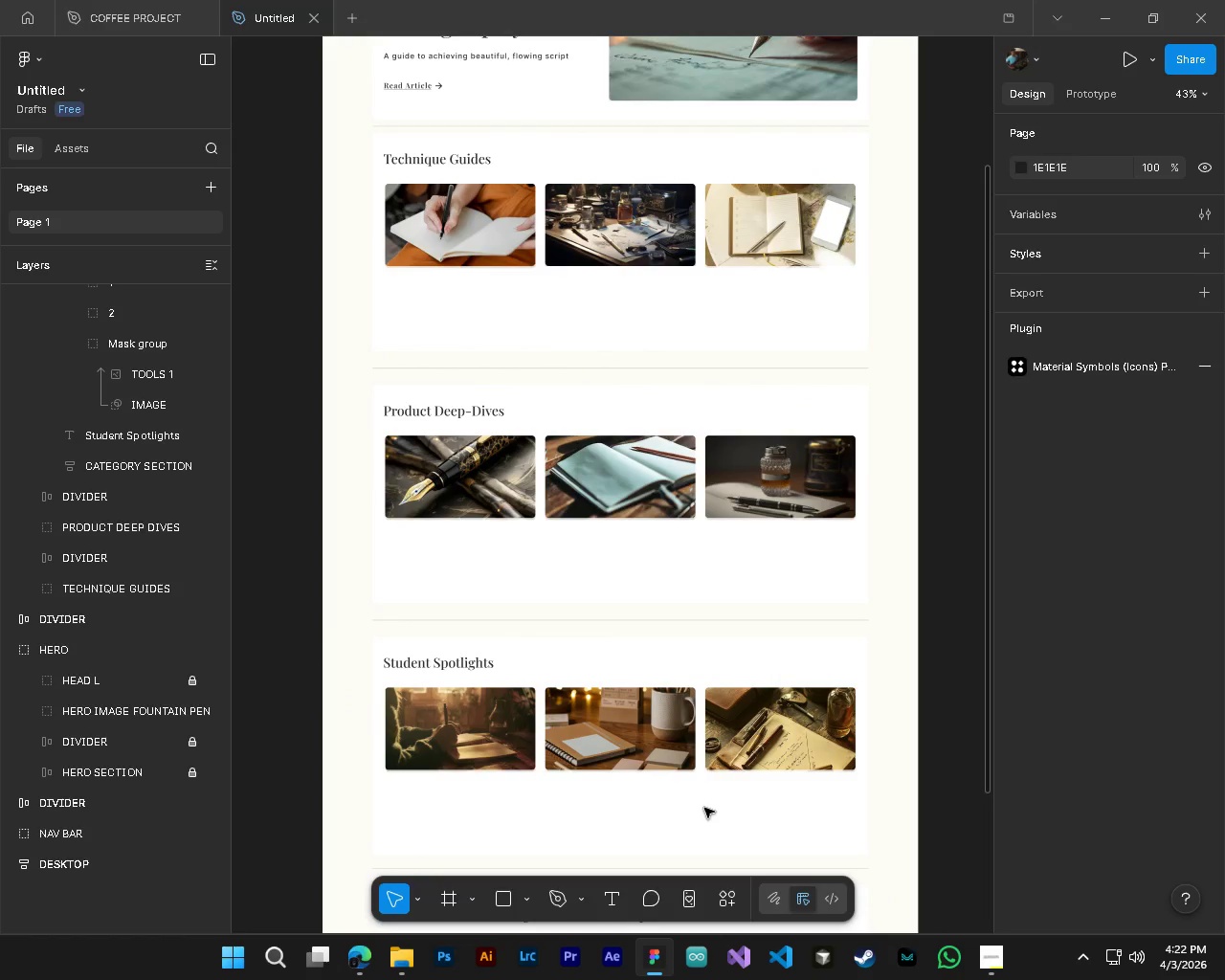 
key(Alt+AltLeft)
 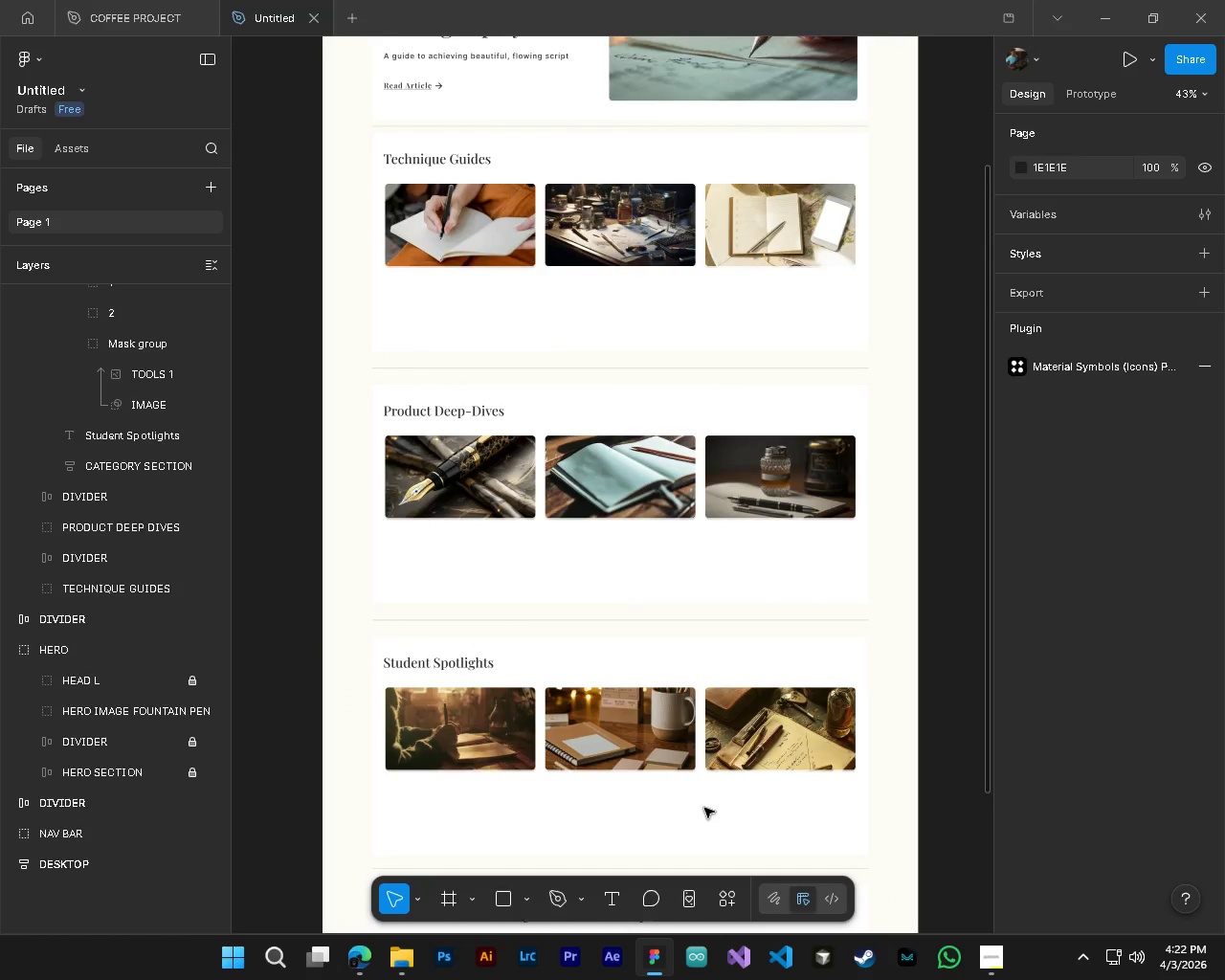 
key(Alt+Control+ControlLeft)
 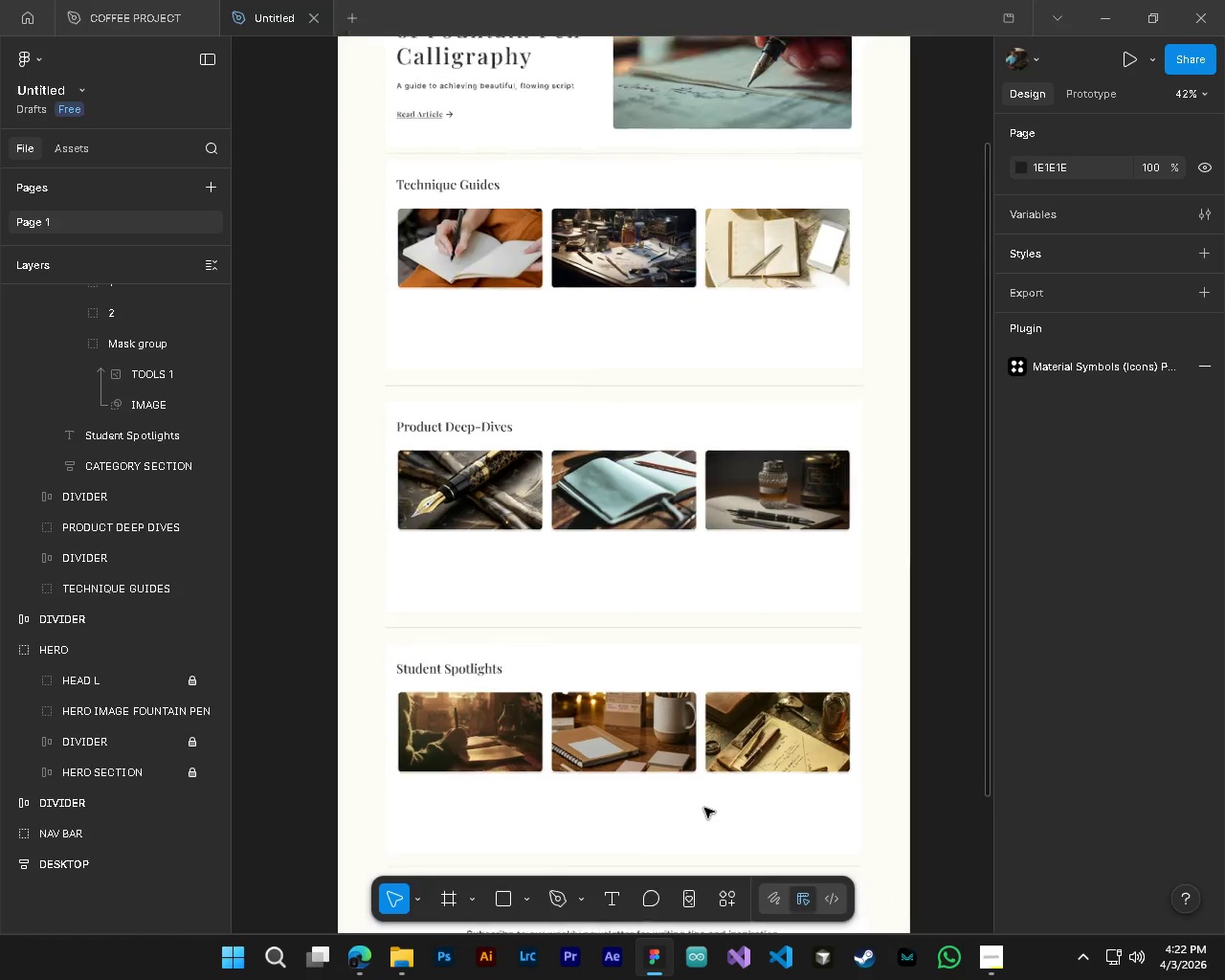 
scroll: coordinate [704, 808], scroll_direction: down, amount: 7.0
 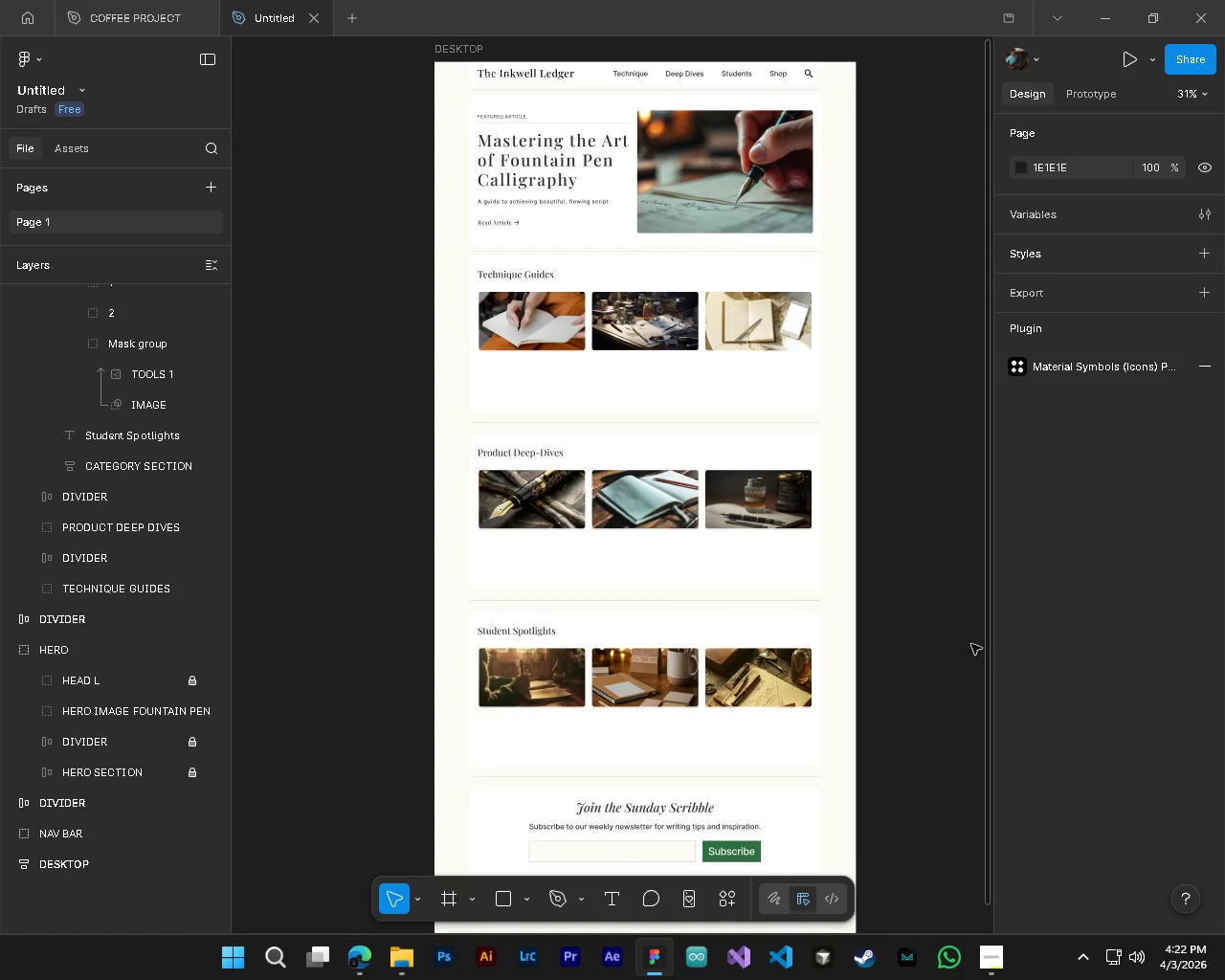 
scroll: coordinate [971, 644], scroll_direction: up, amount: 4.0
 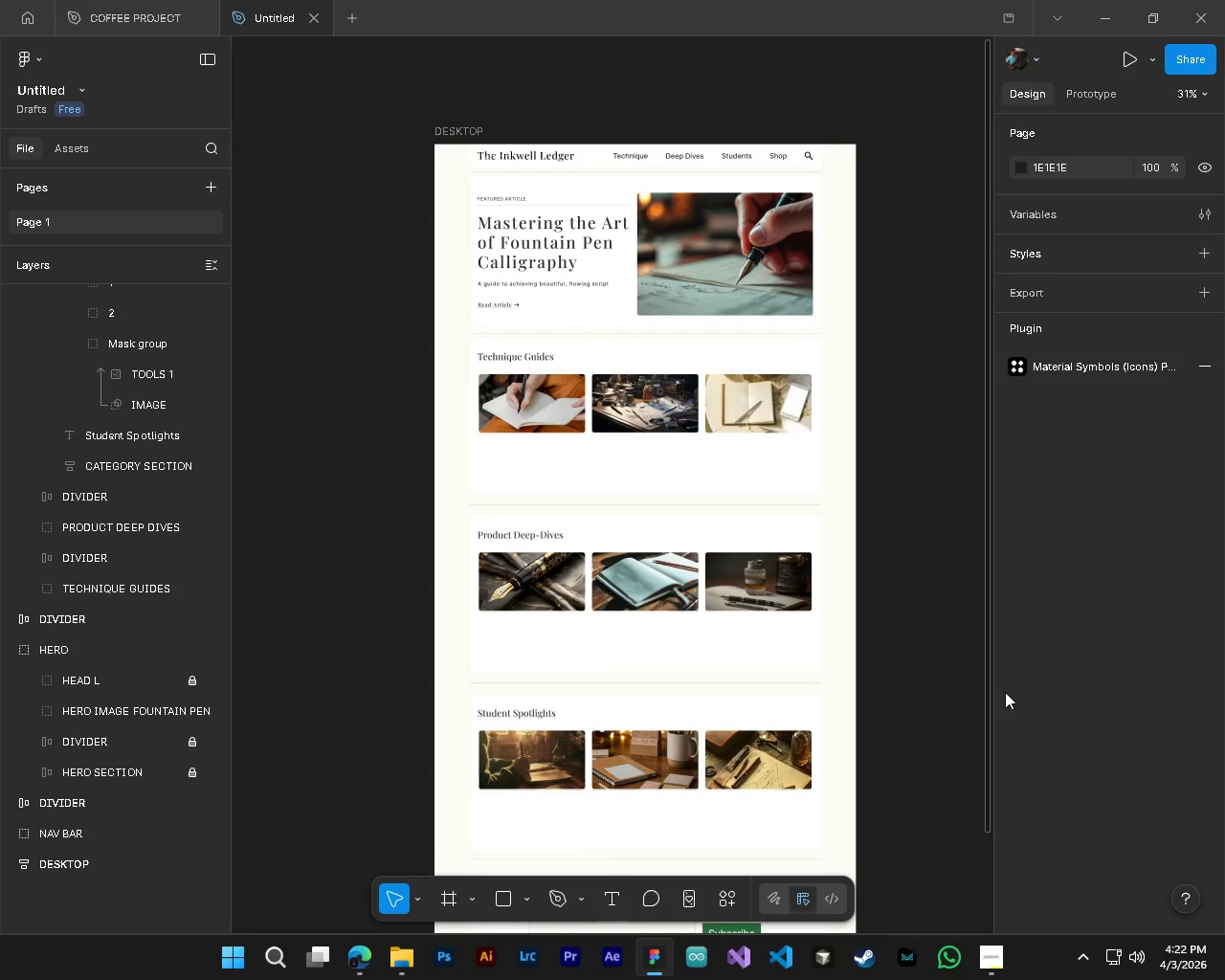 
wait(7.82)
 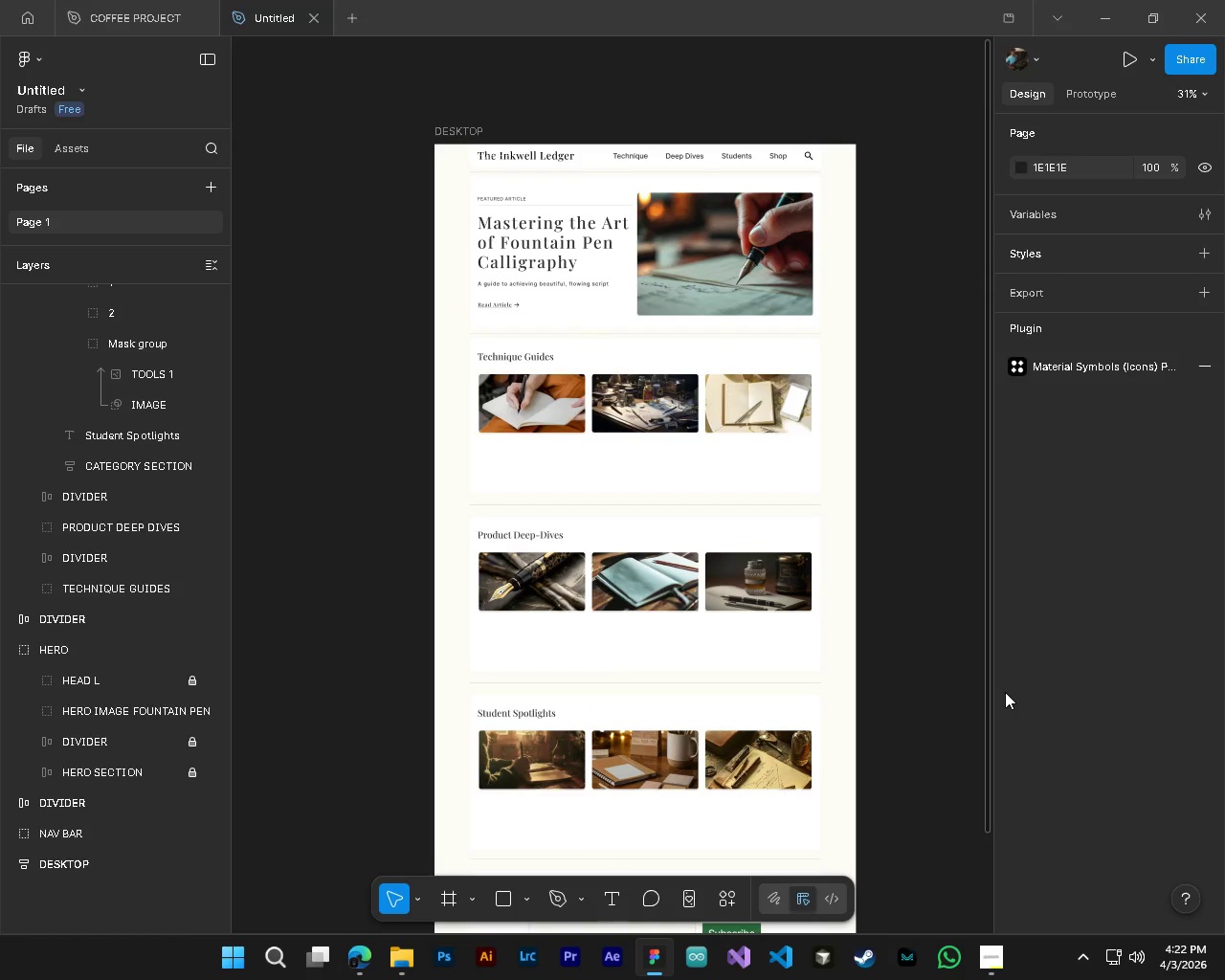 
double_click([140, 346])
 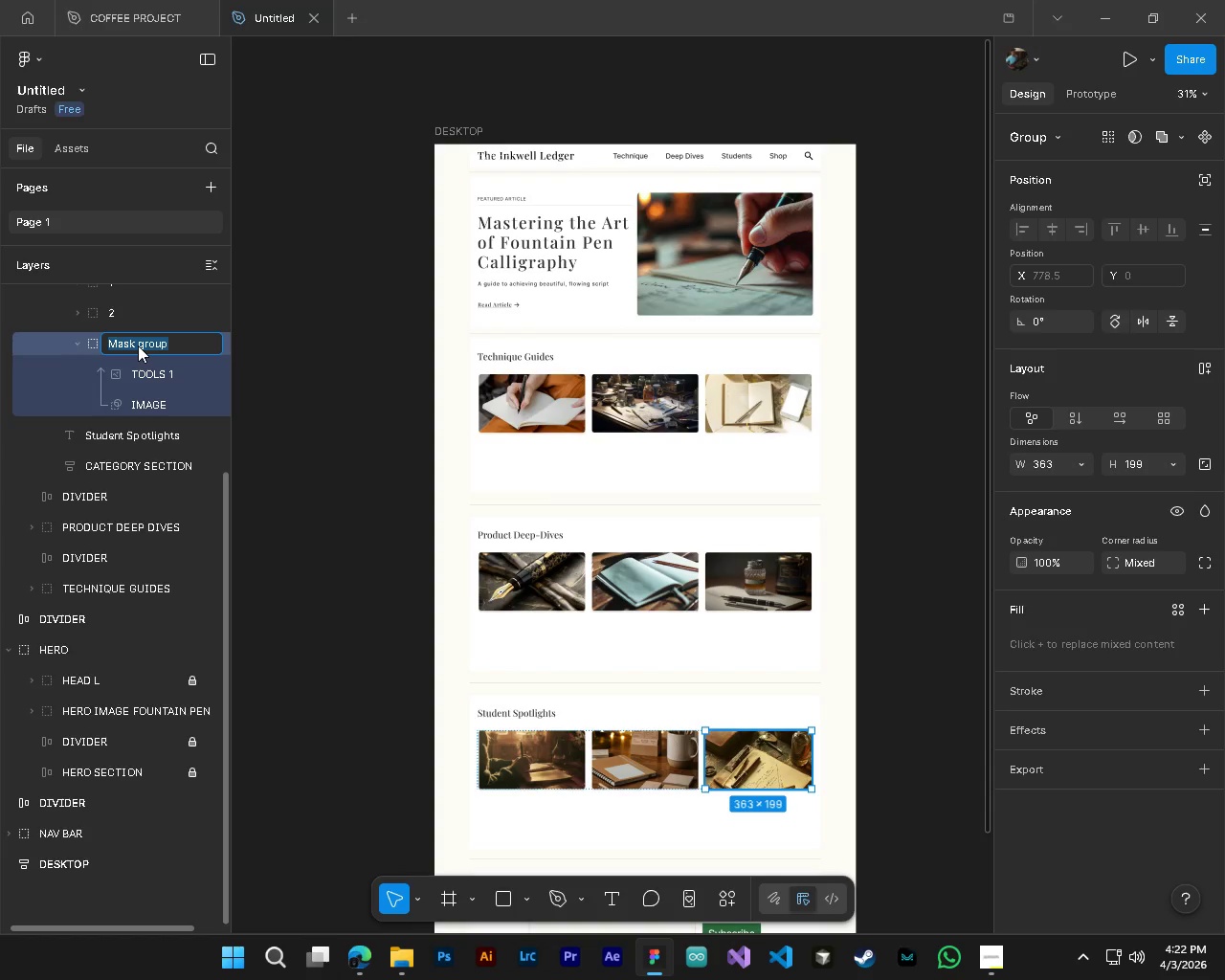 
key(Numpad3)
 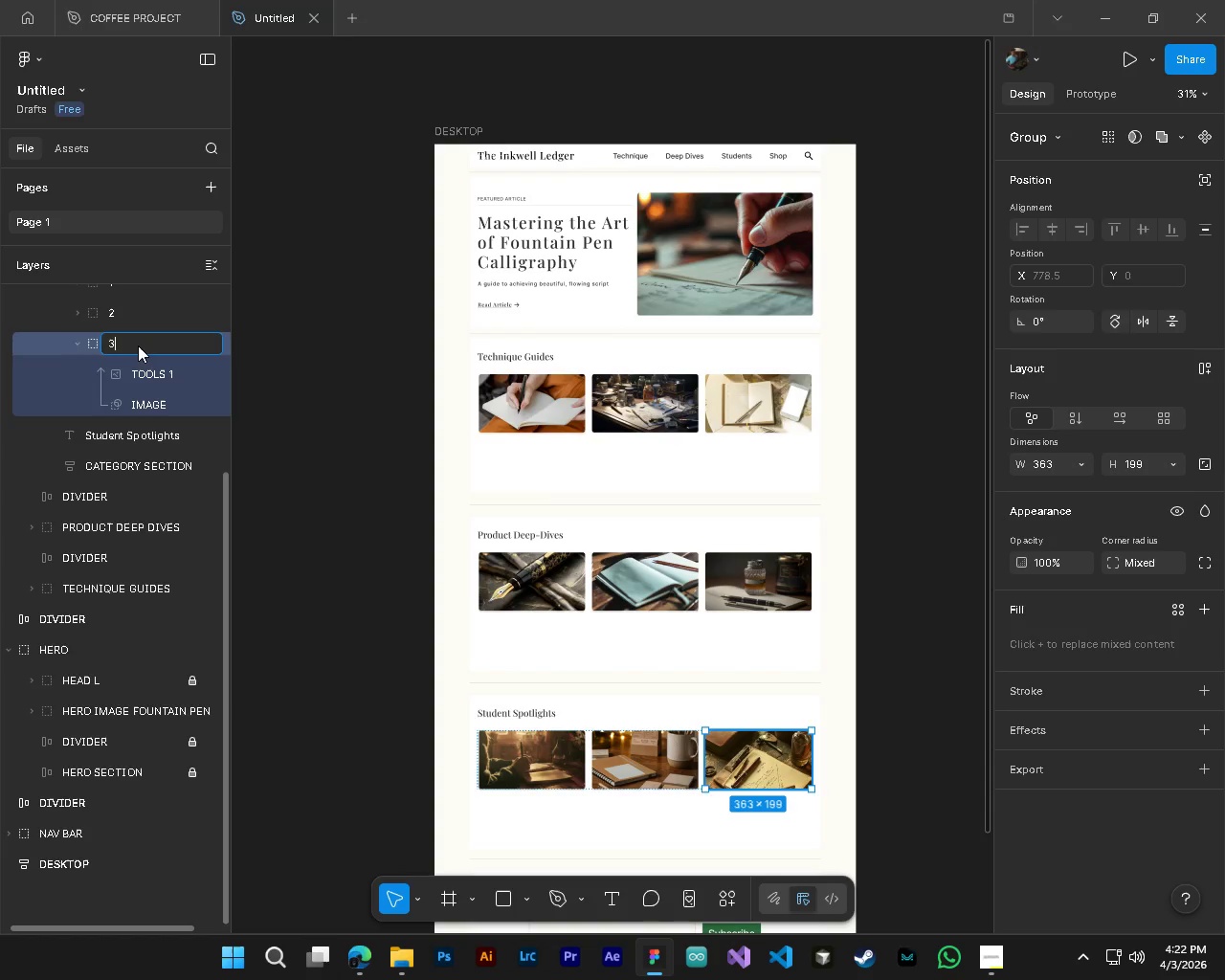 
key(NumpadEnter)
 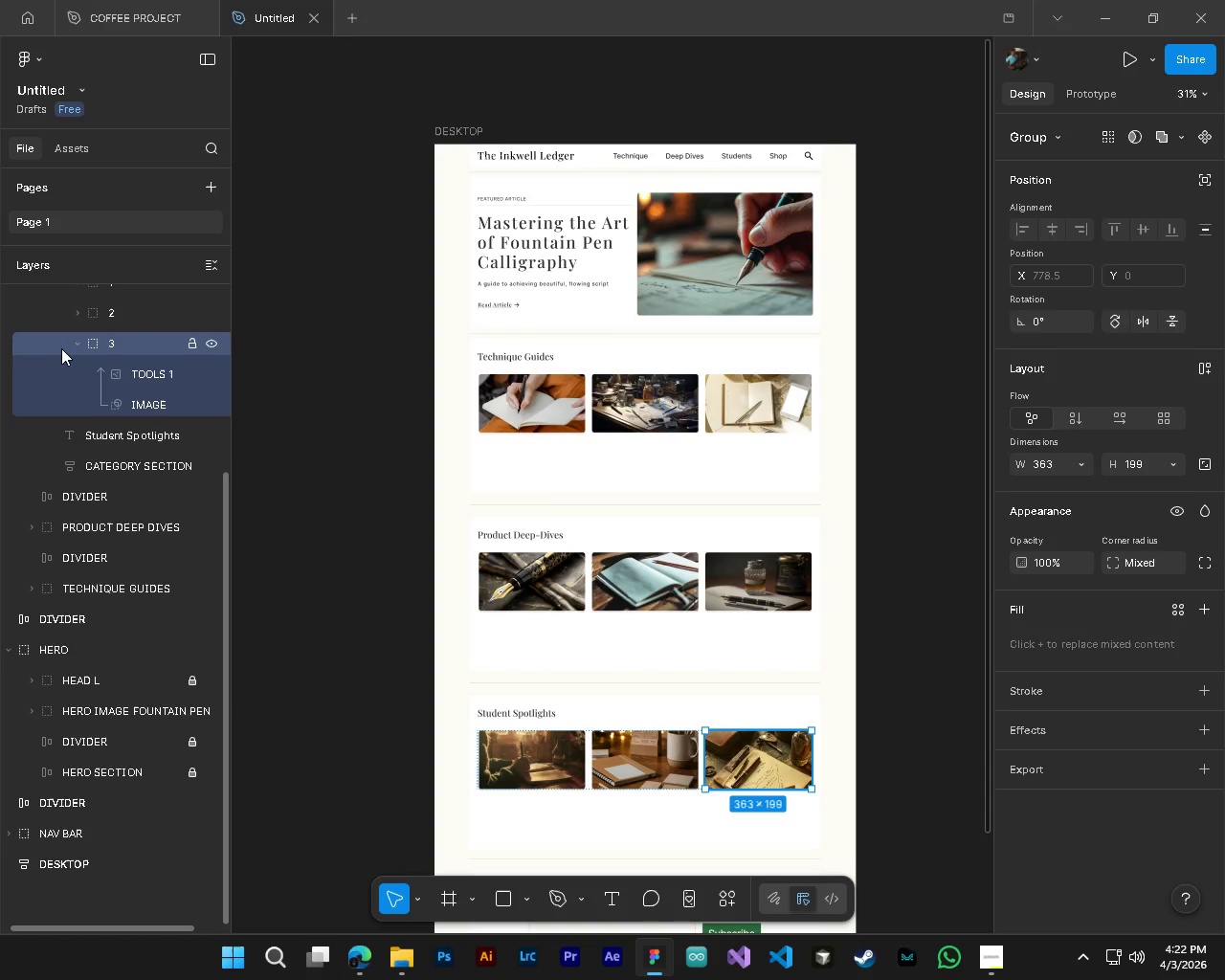 
left_click([78, 345])
 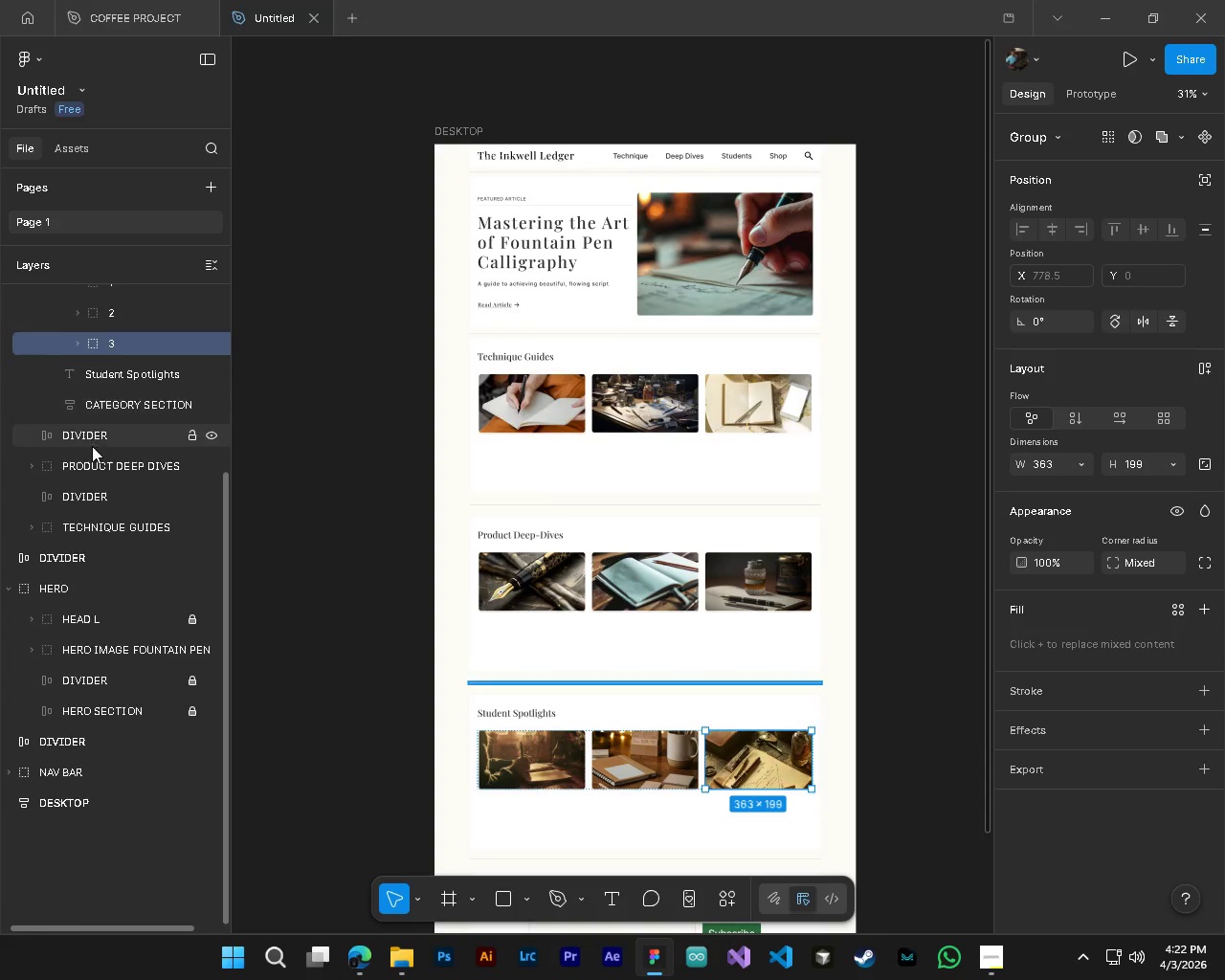 
scroll: coordinate [92, 446], scroll_direction: up, amount: 3.0
 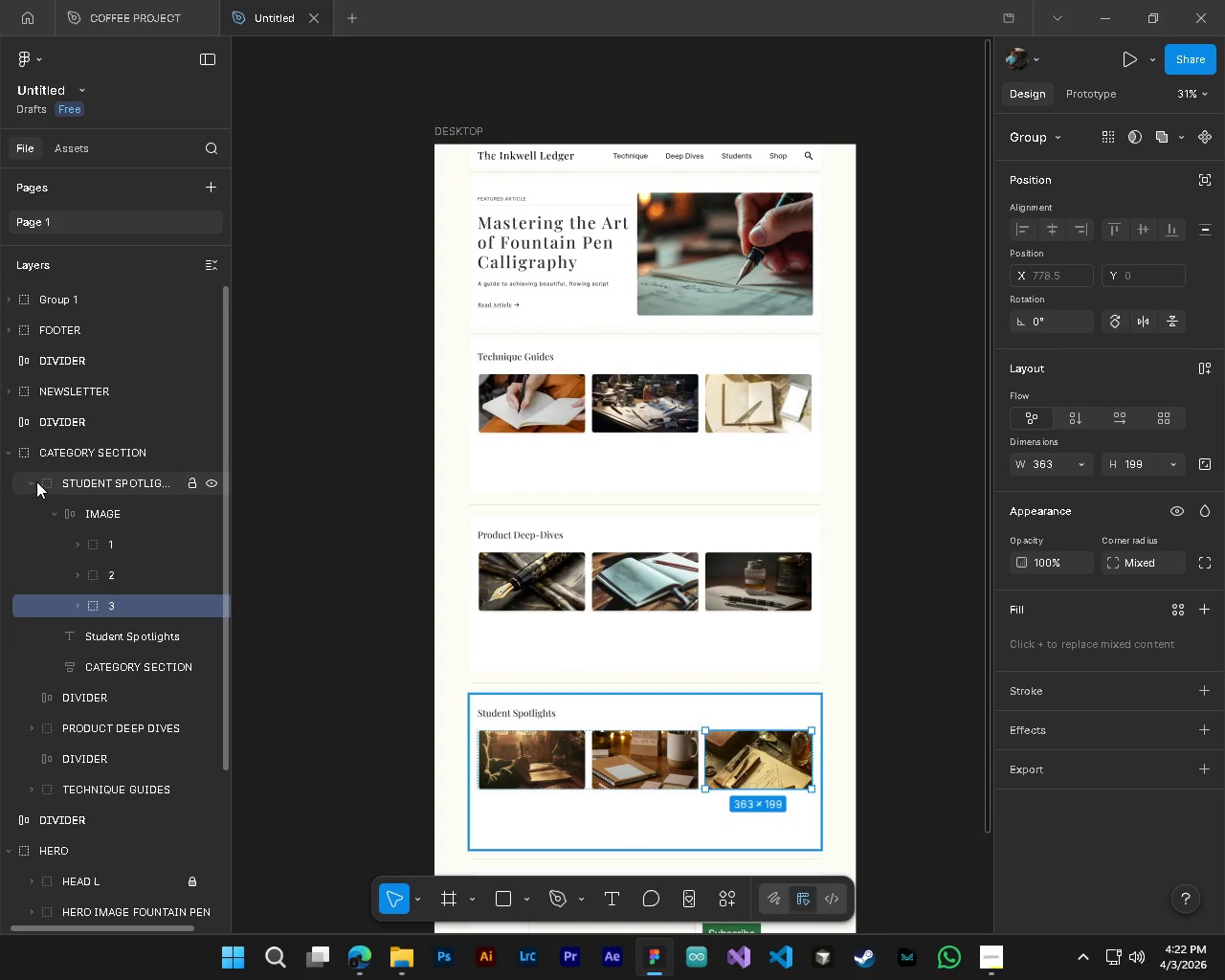 
left_click([35, 481])
 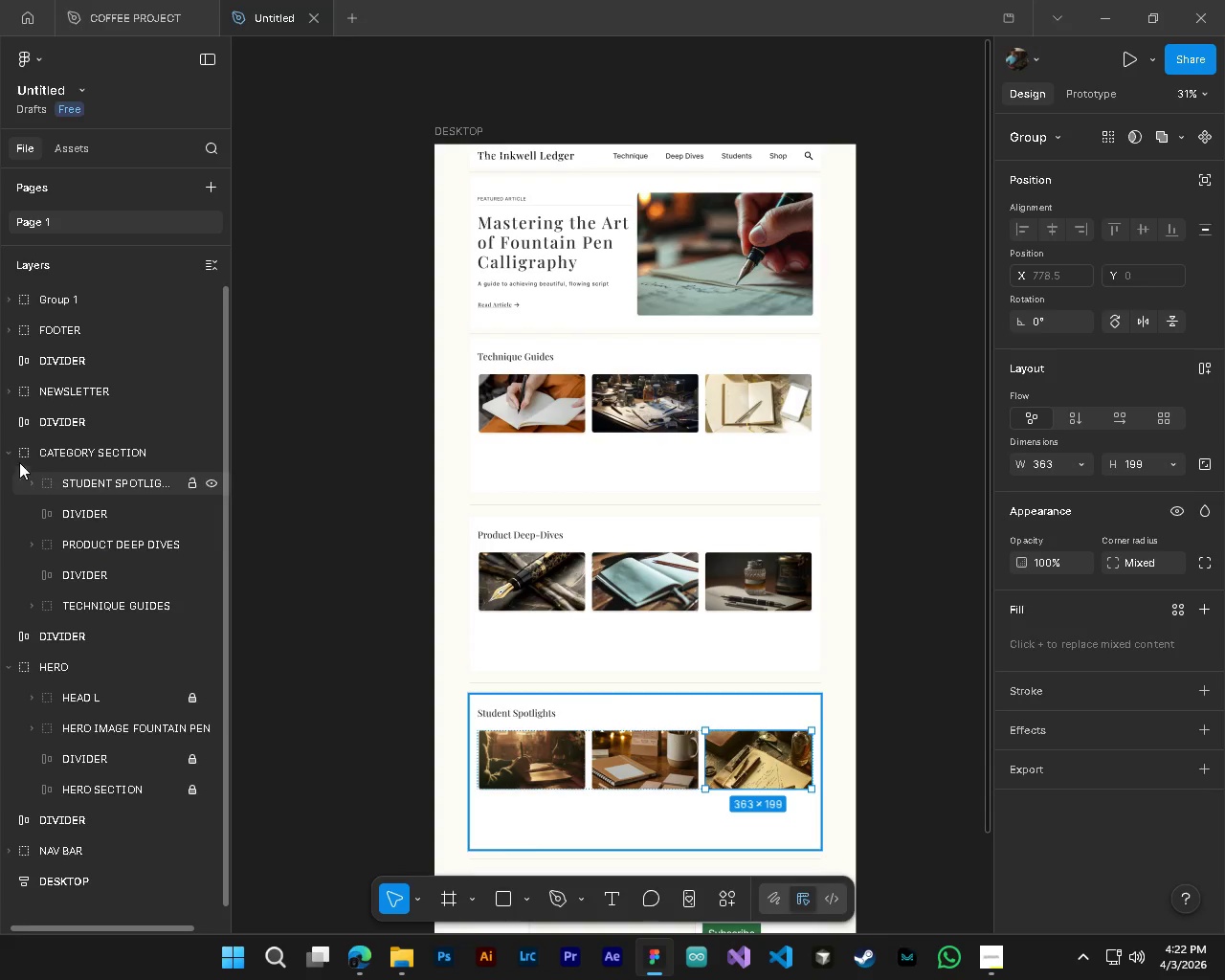 
left_click([5, 457])
 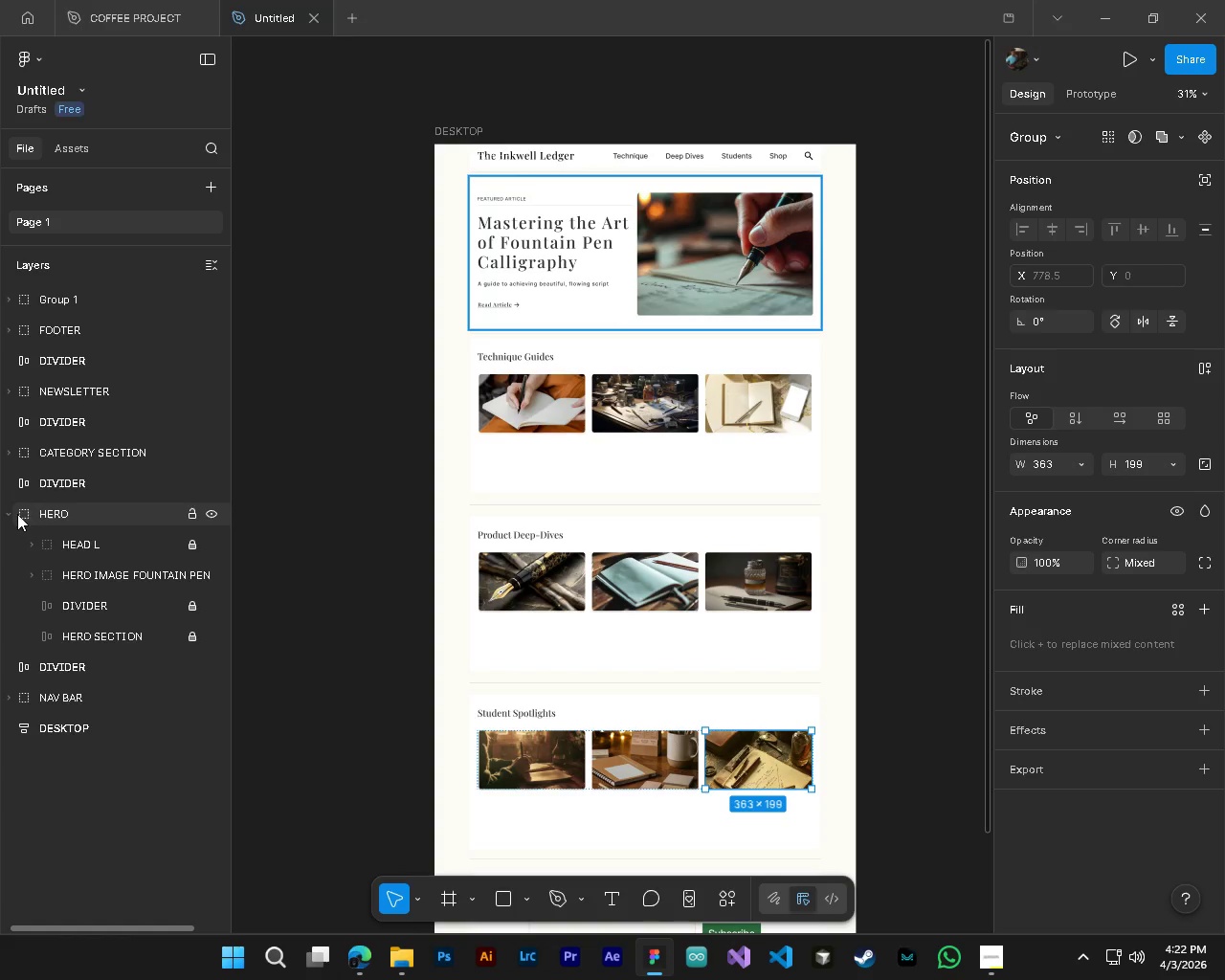 
left_click([9, 514])
 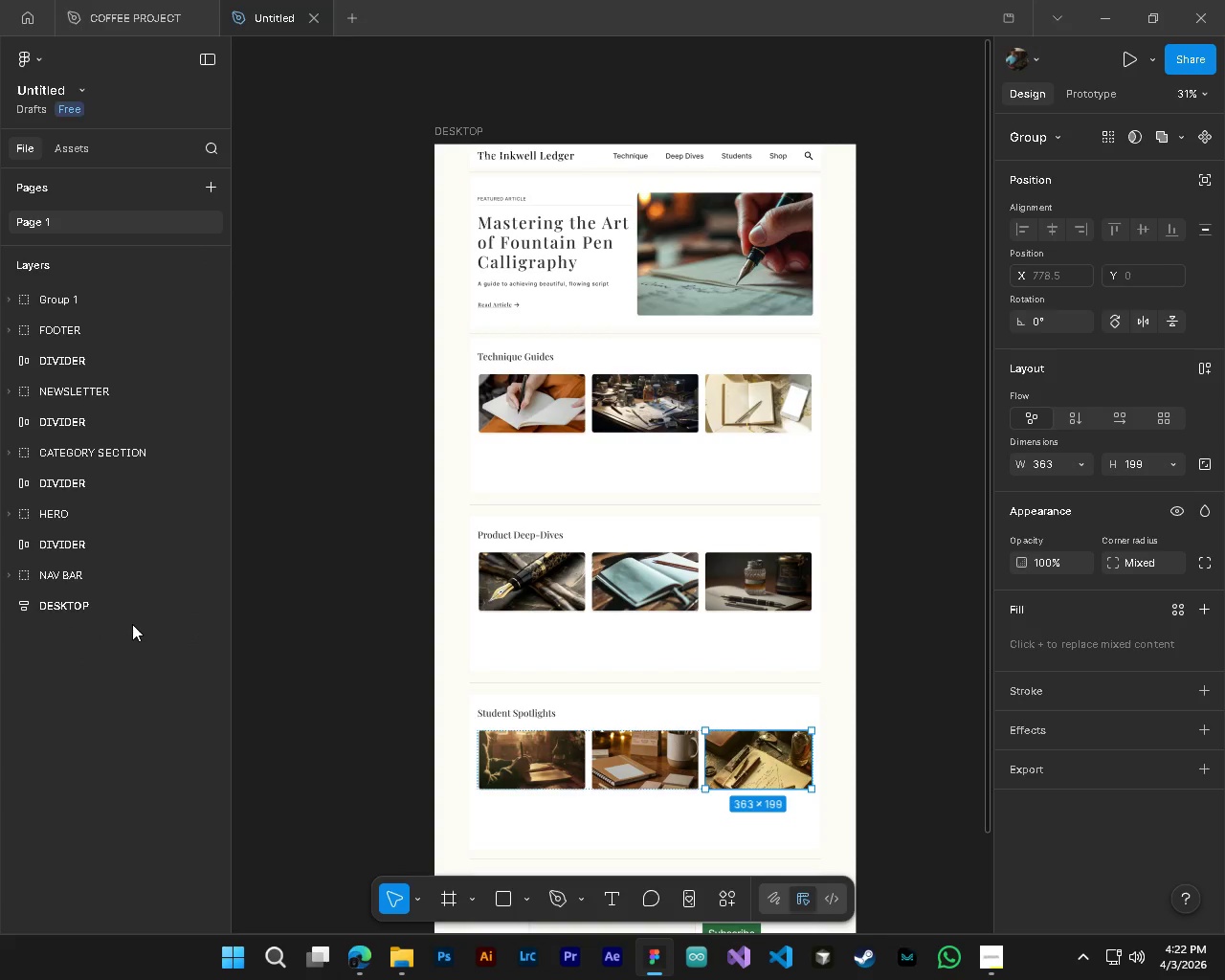 
hold_key(key=ShiftLeft, duration=0.36)
 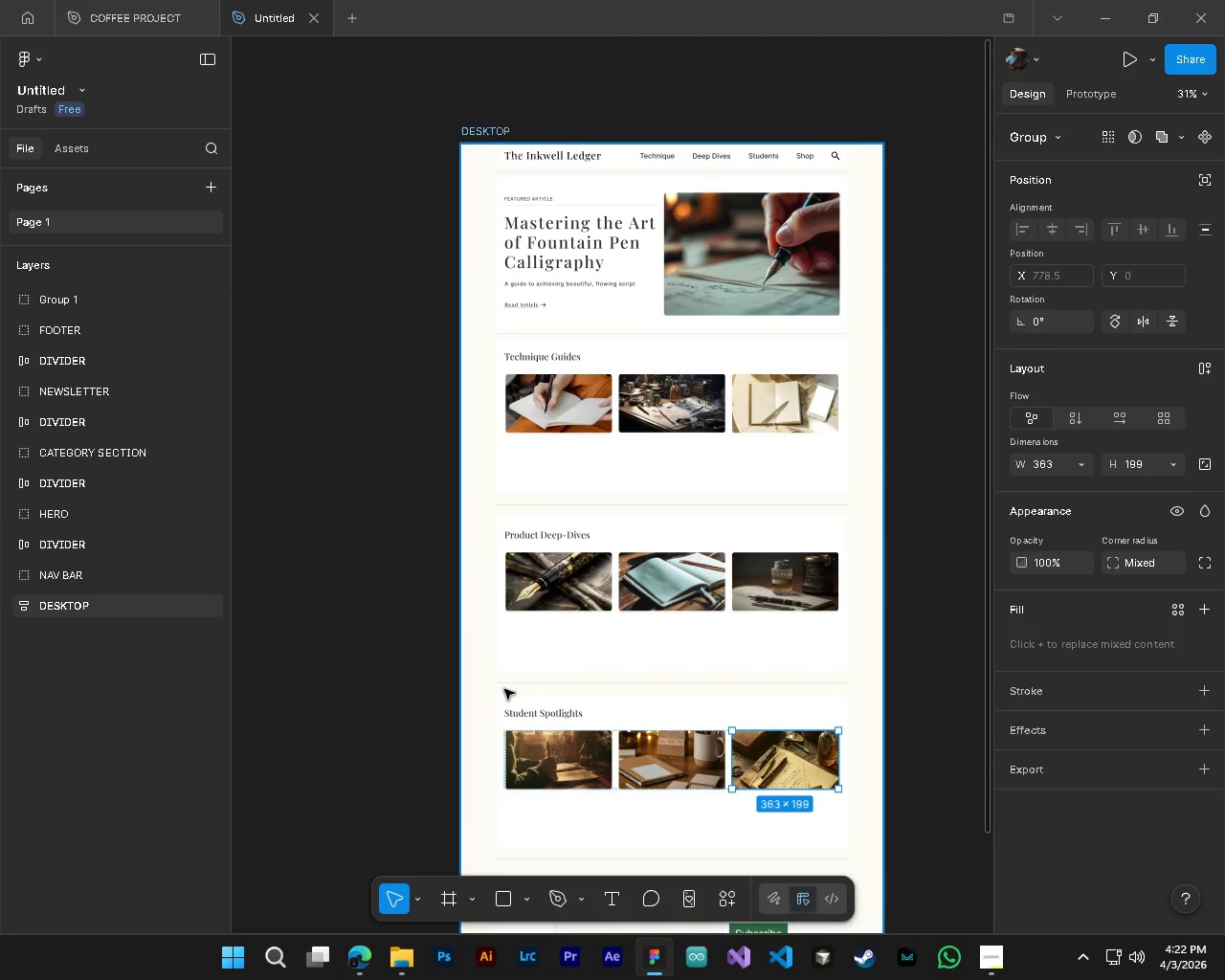 
key(Control+S)
 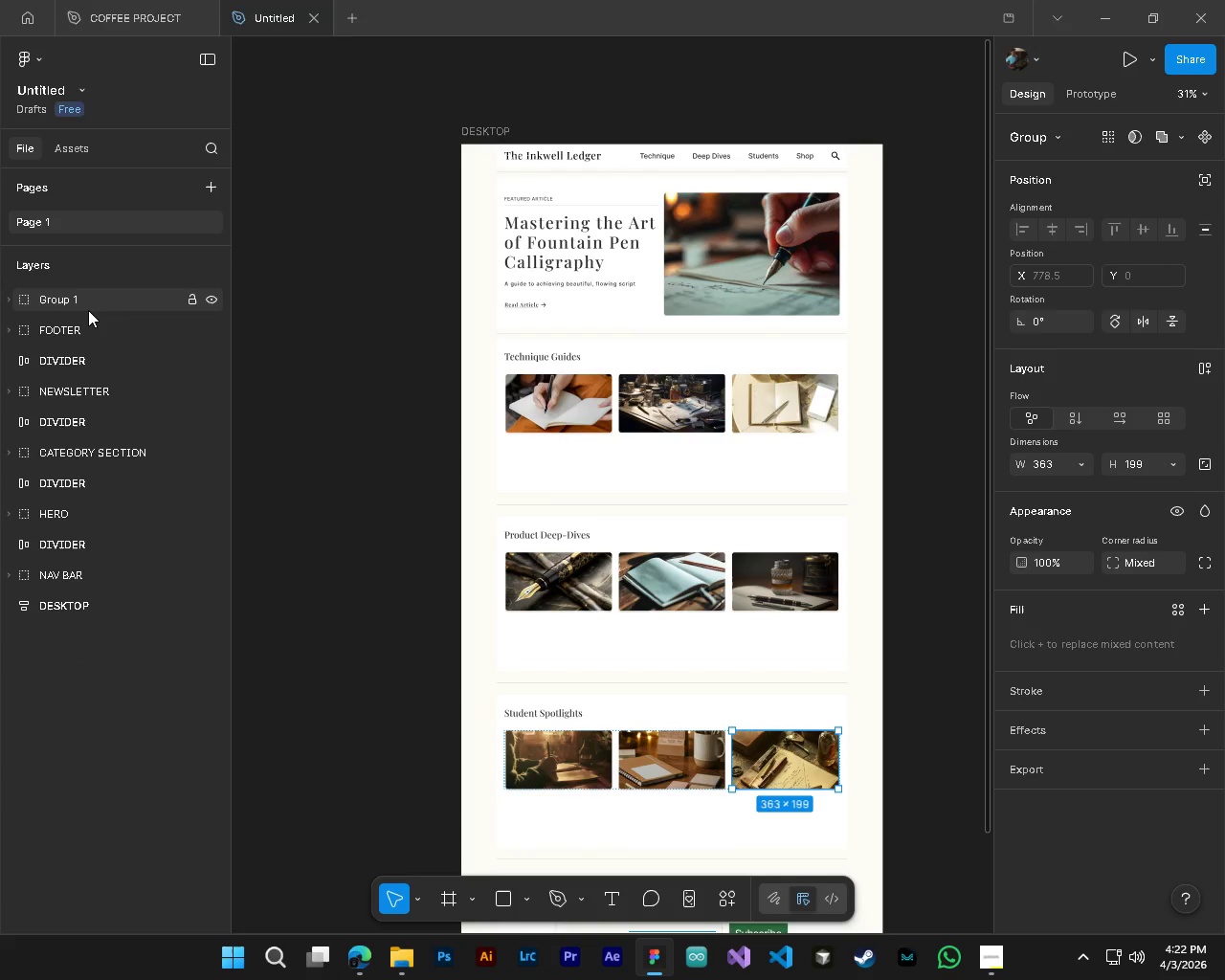 
scroll: coordinate [537, 691], scroll_direction: up, amount: 2.0
 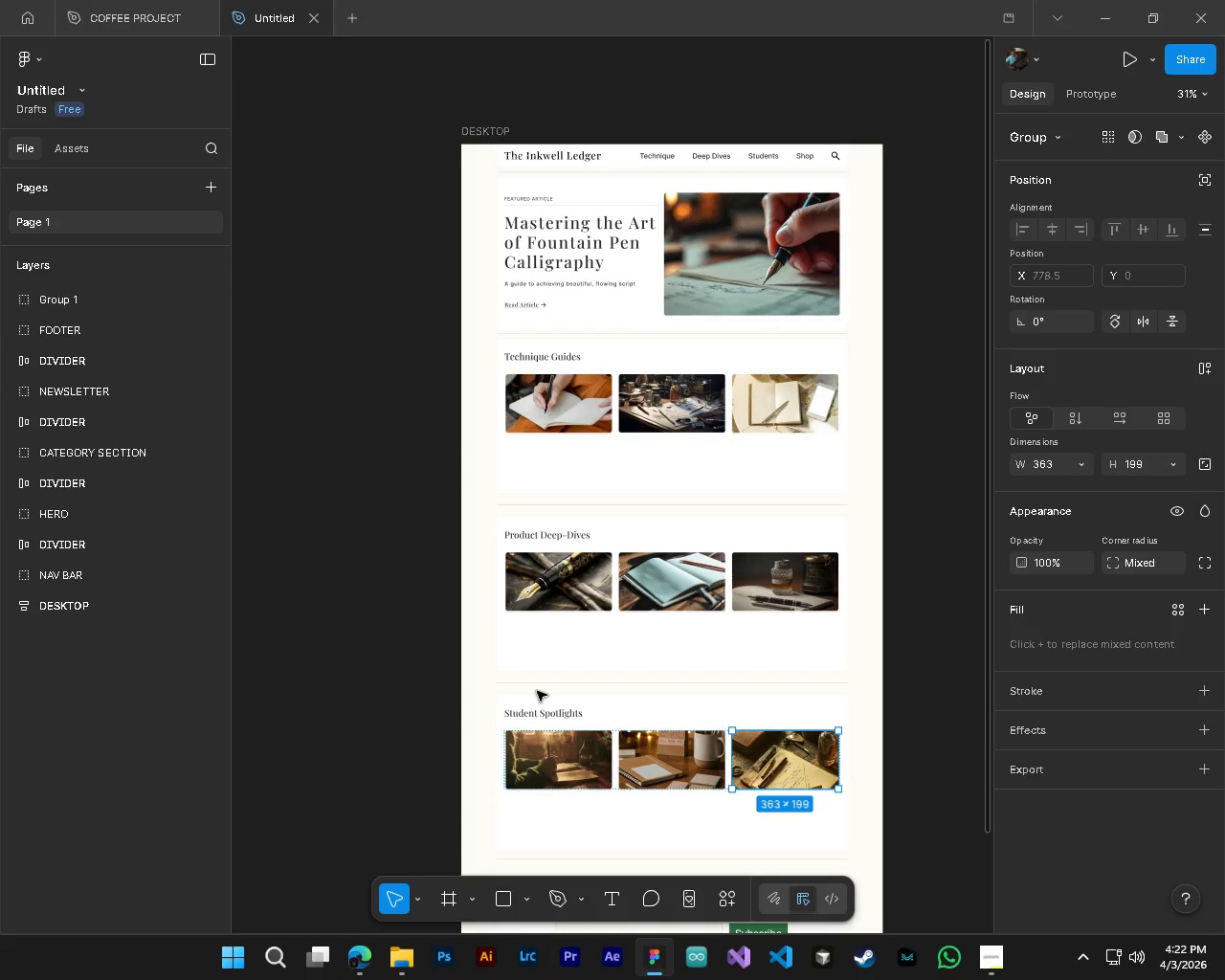 
left_click([84, 307])
 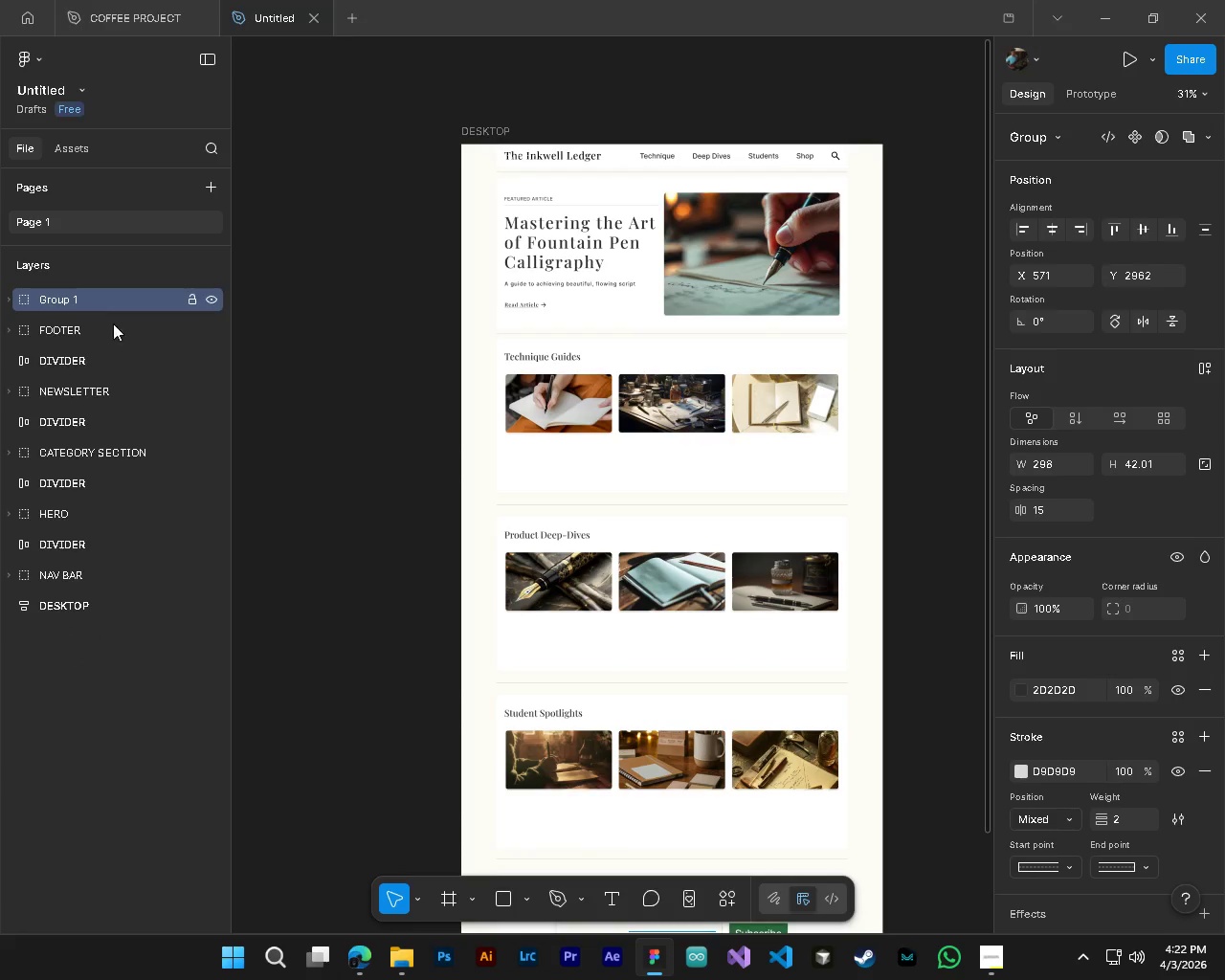 
scroll: coordinate [602, 595], scroll_direction: down, amount: 4.0
 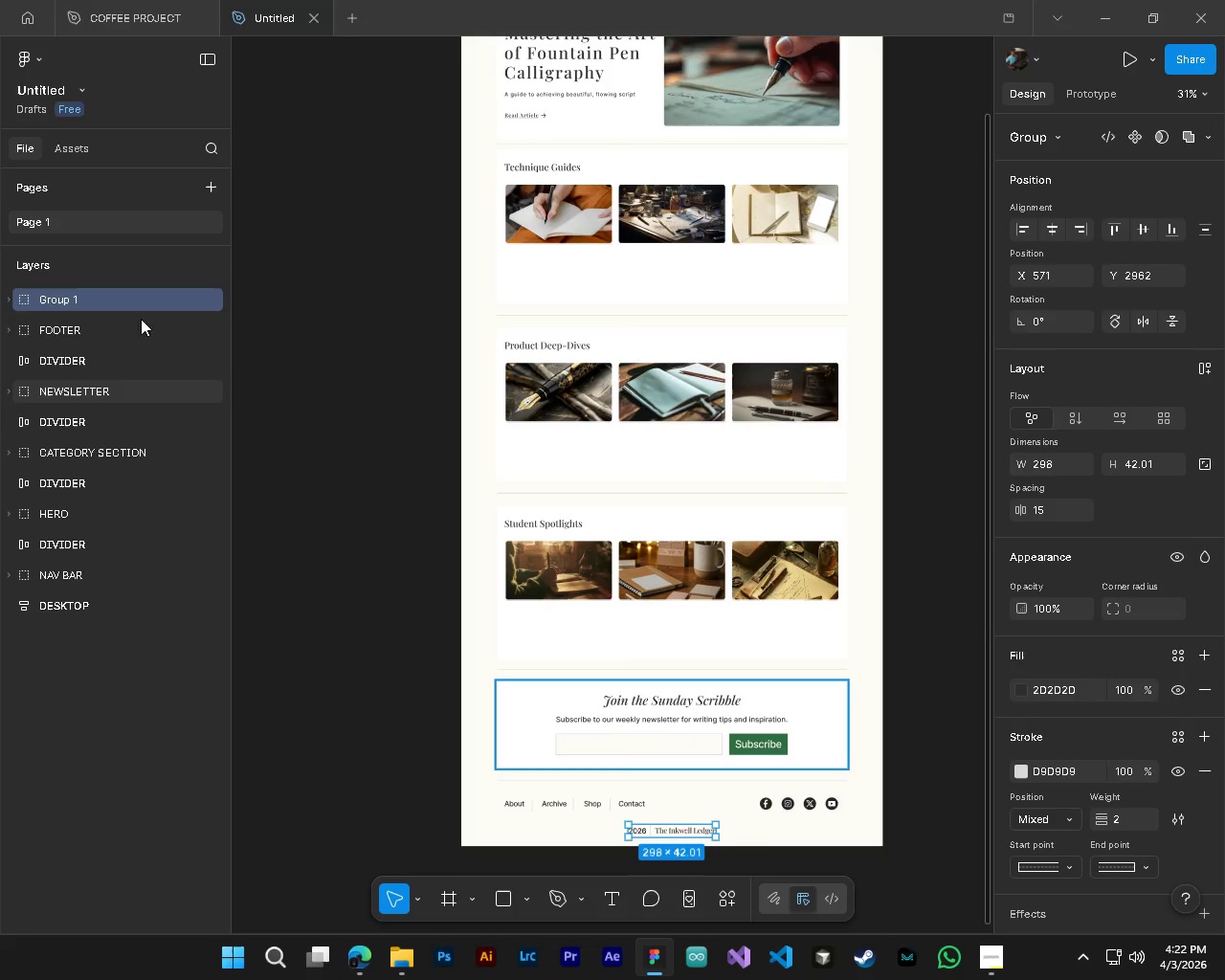 
double_click([56, 297])
 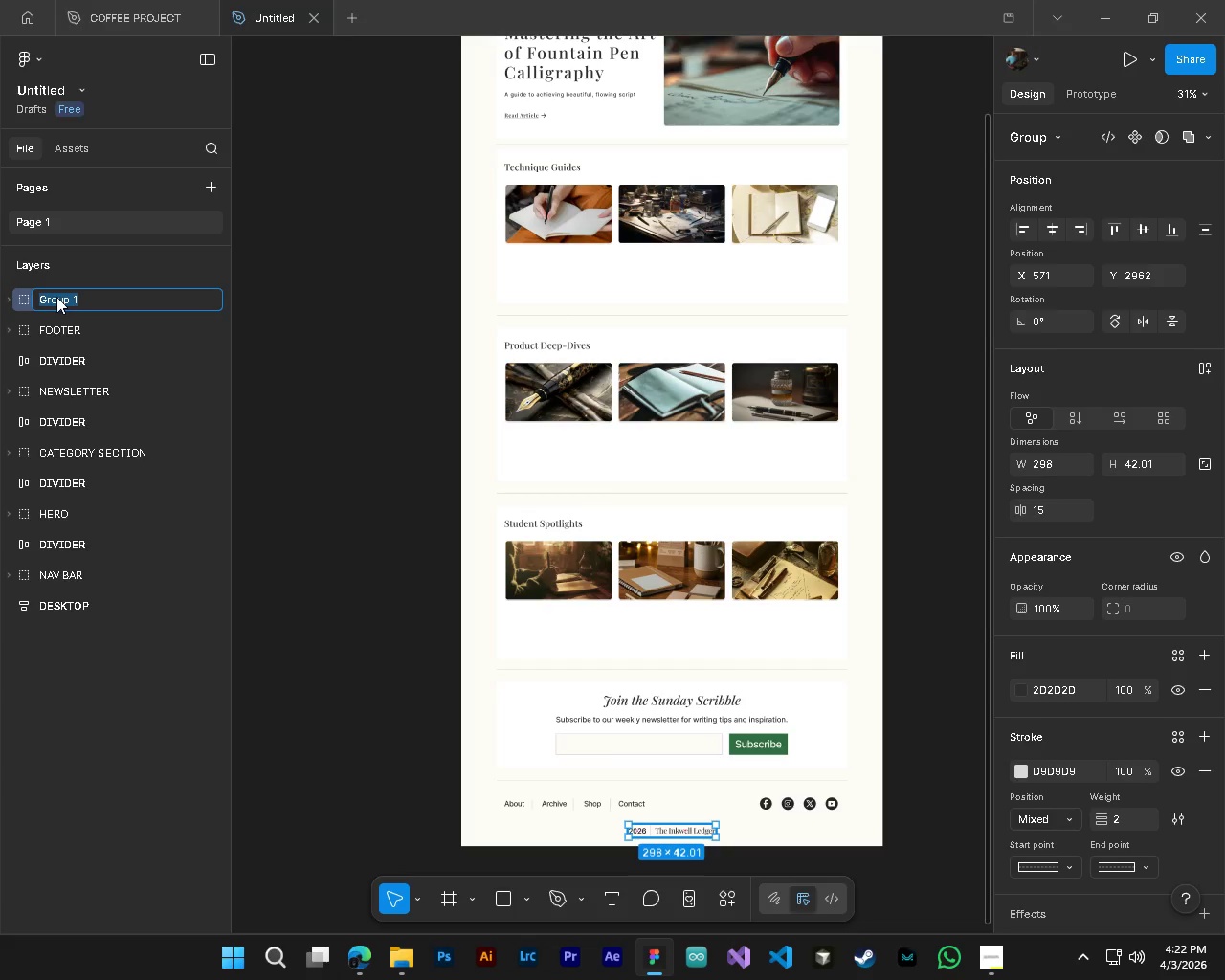 
key(Numpad2)
 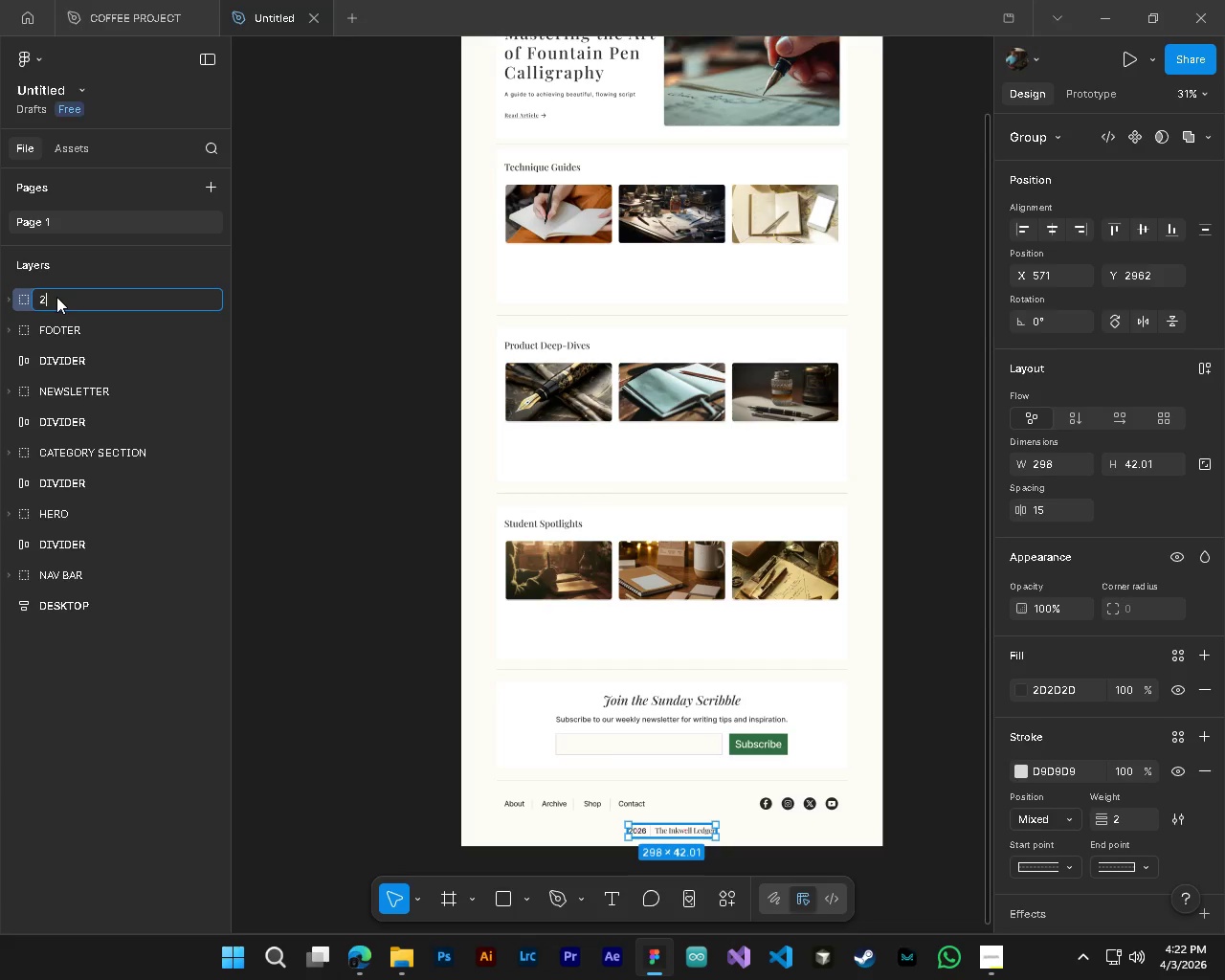 
key(Numpad0)
 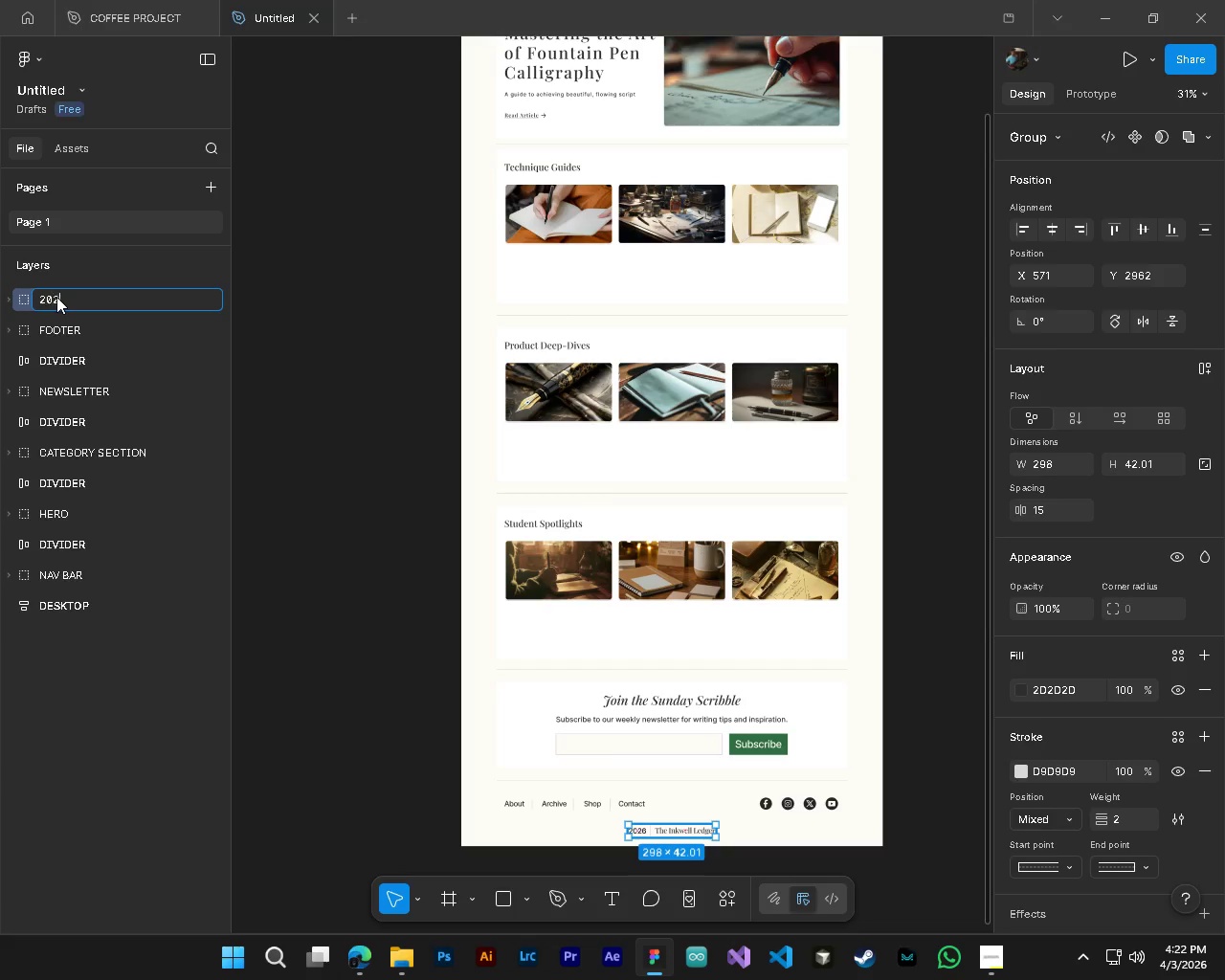 
key(Numpad2)
 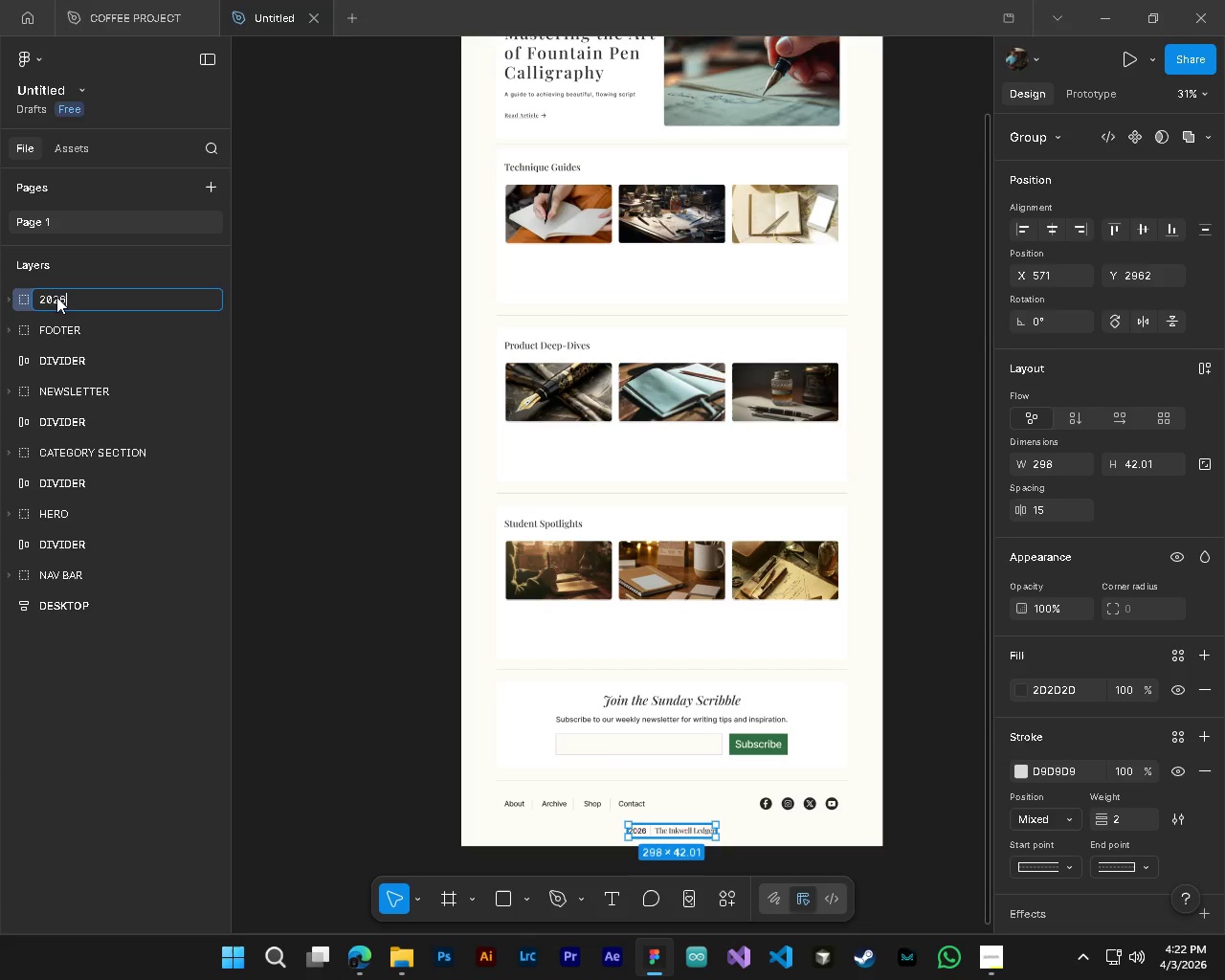 
key(Numpad6)
 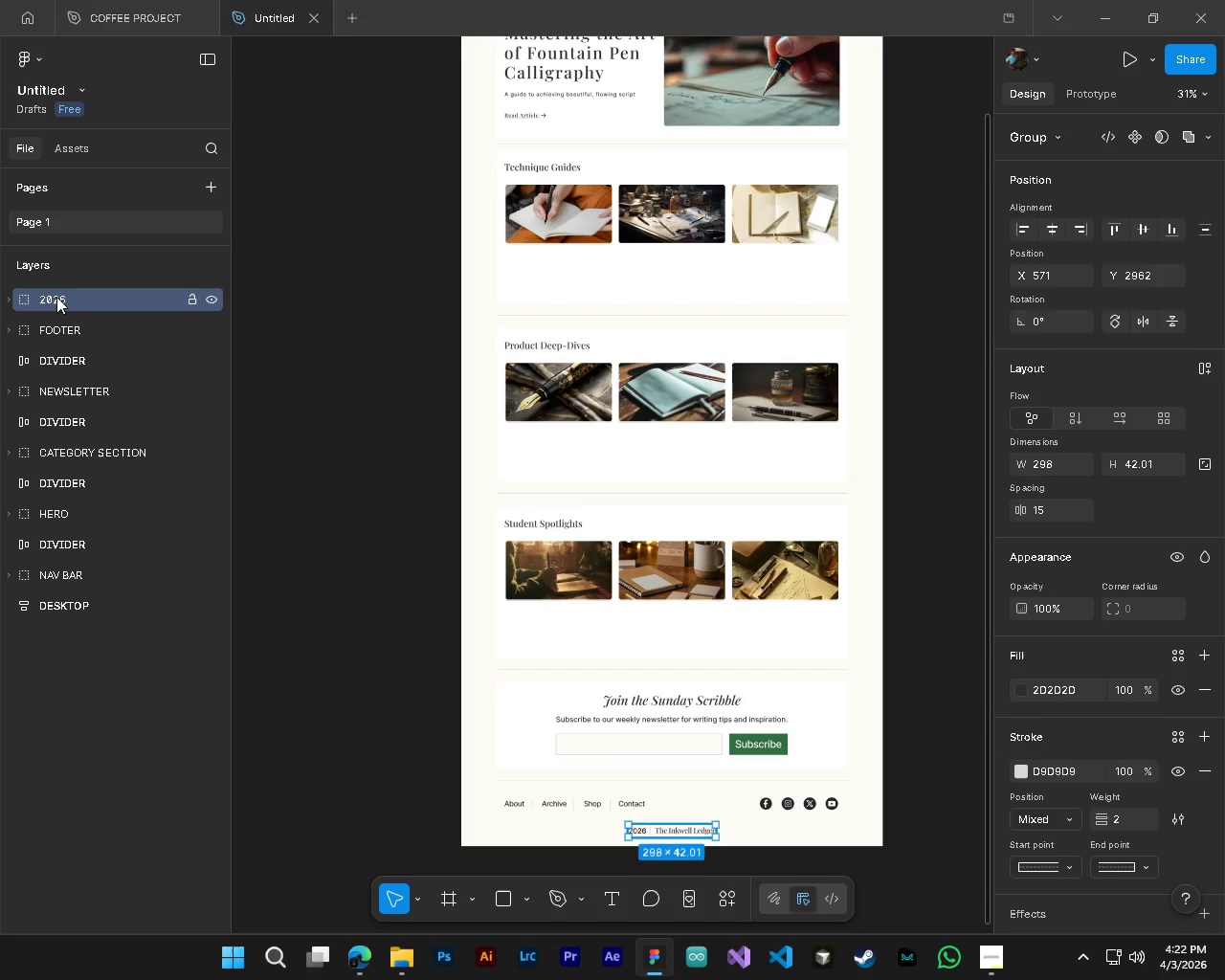 
key(NumpadEnter)
 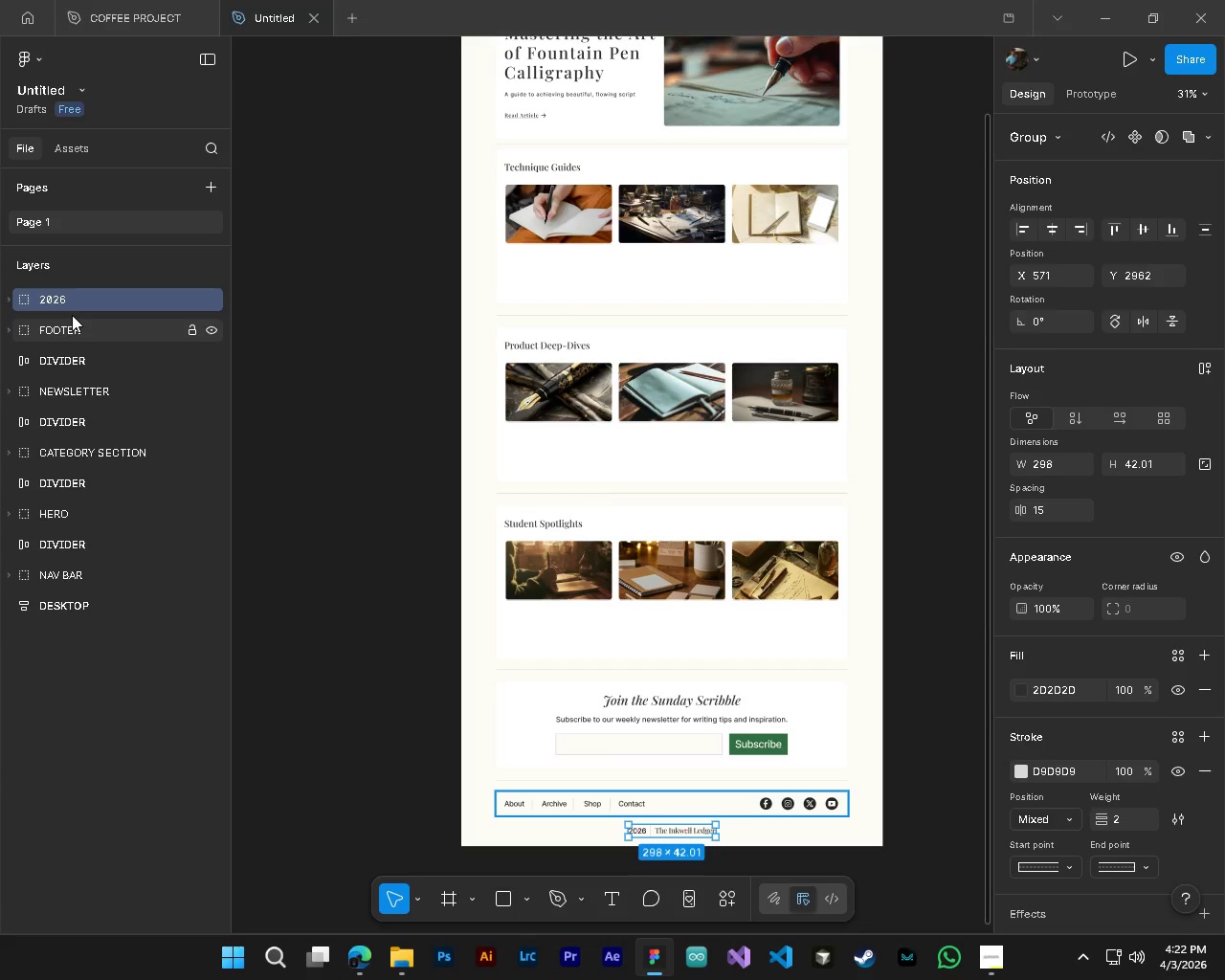 
hold_key(key=ControlLeft, duration=0.66)